 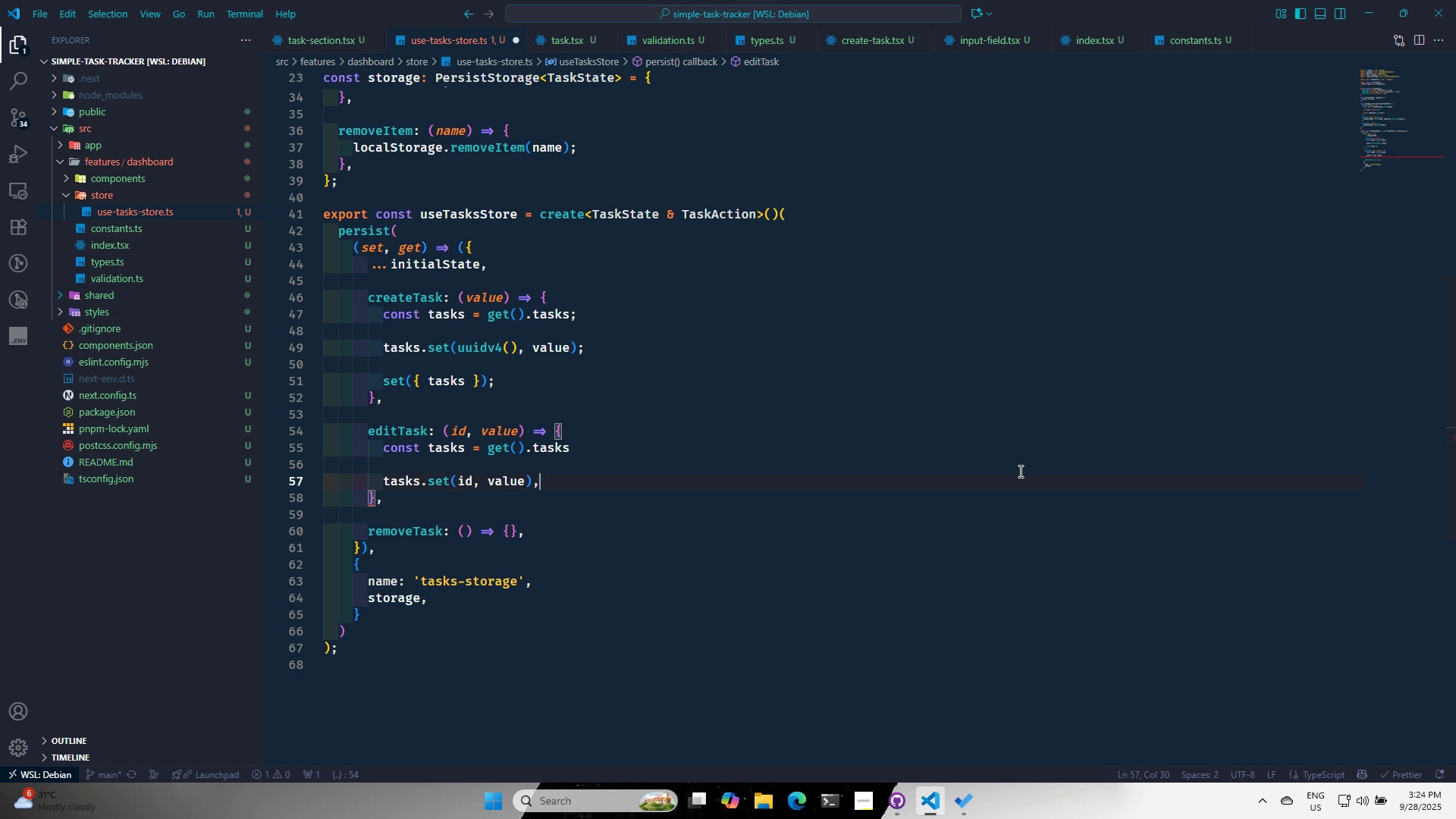 
key(Backspace)
 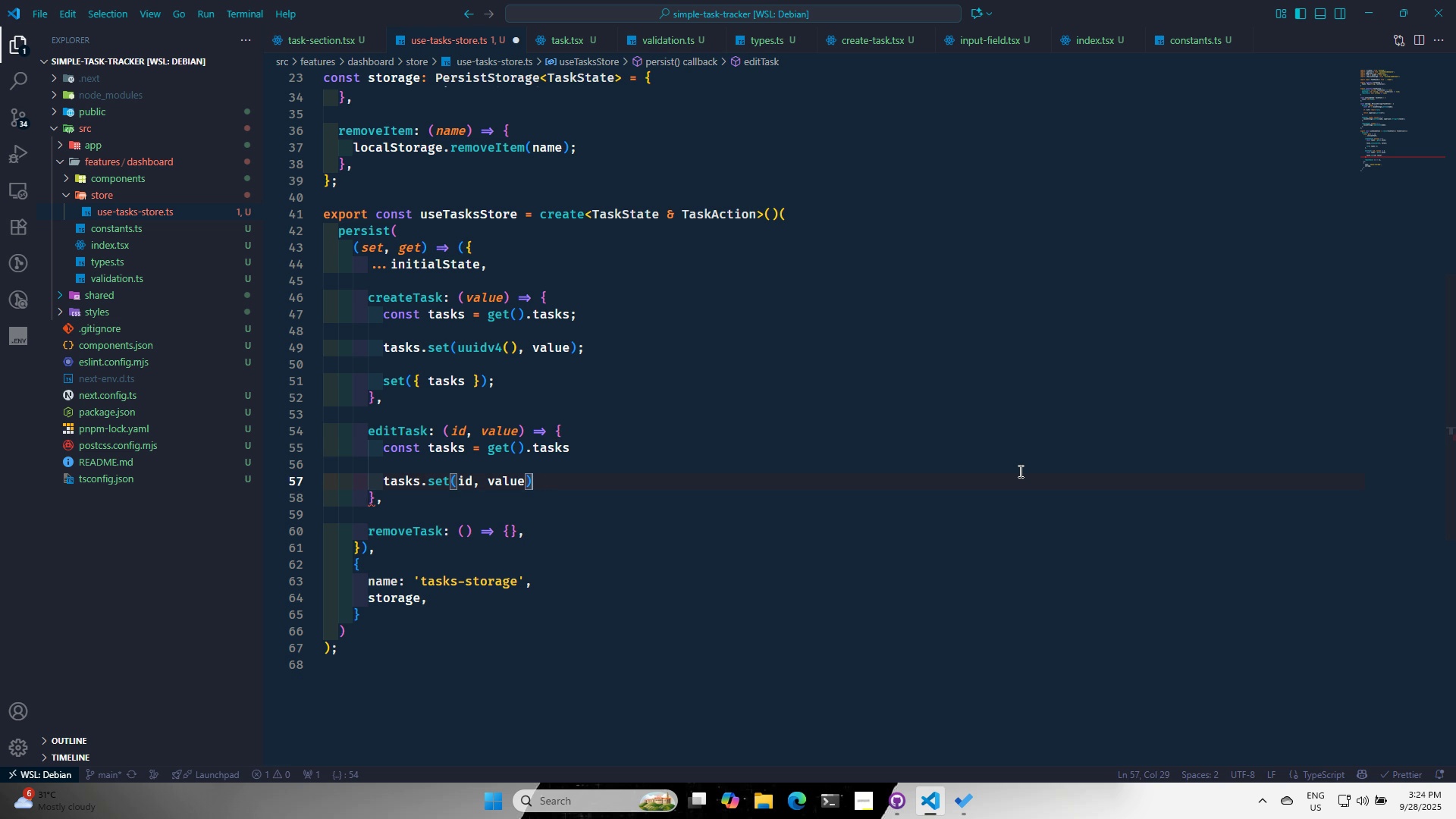 
key(Enter)
 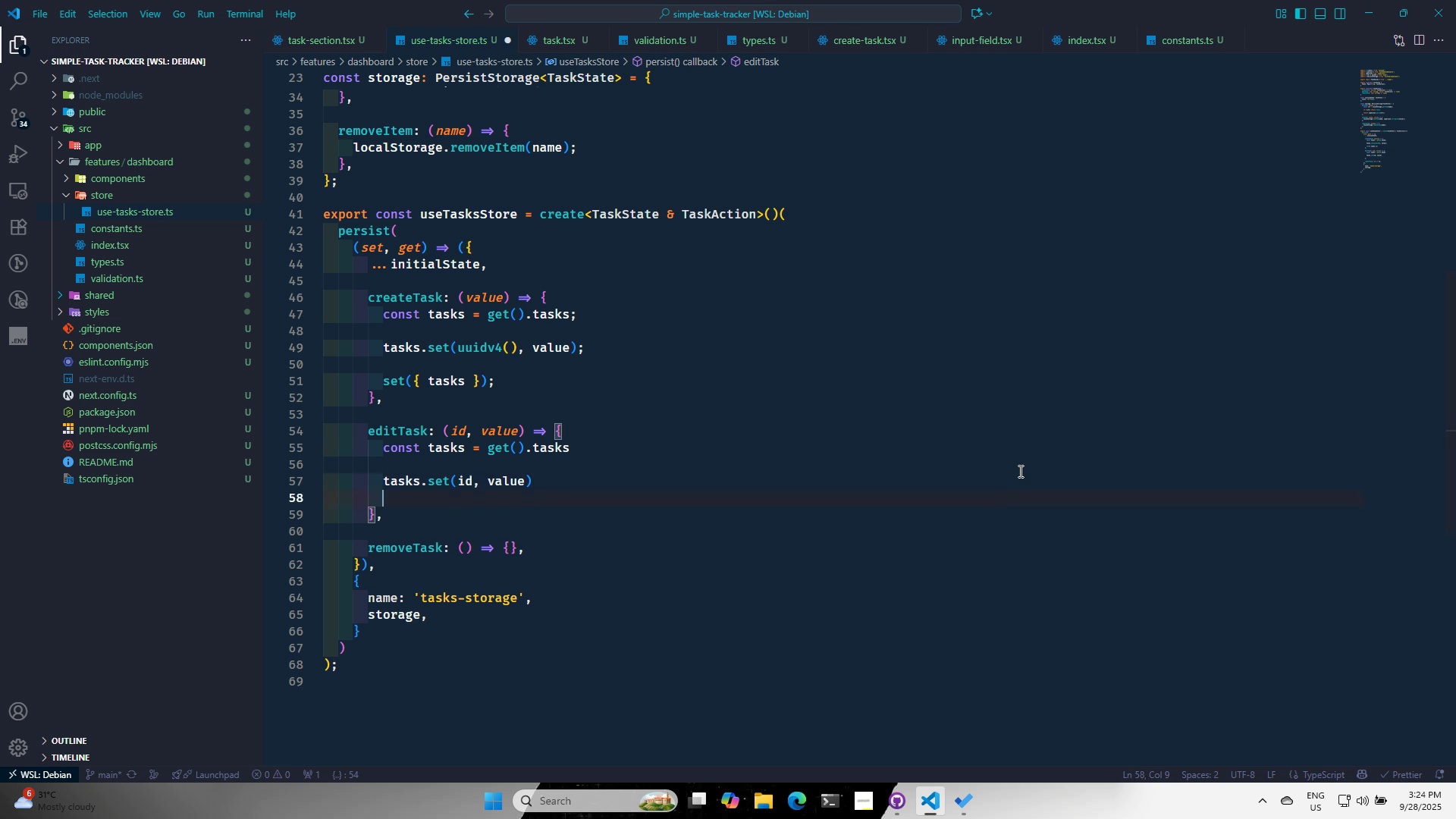 
key(Enter)
 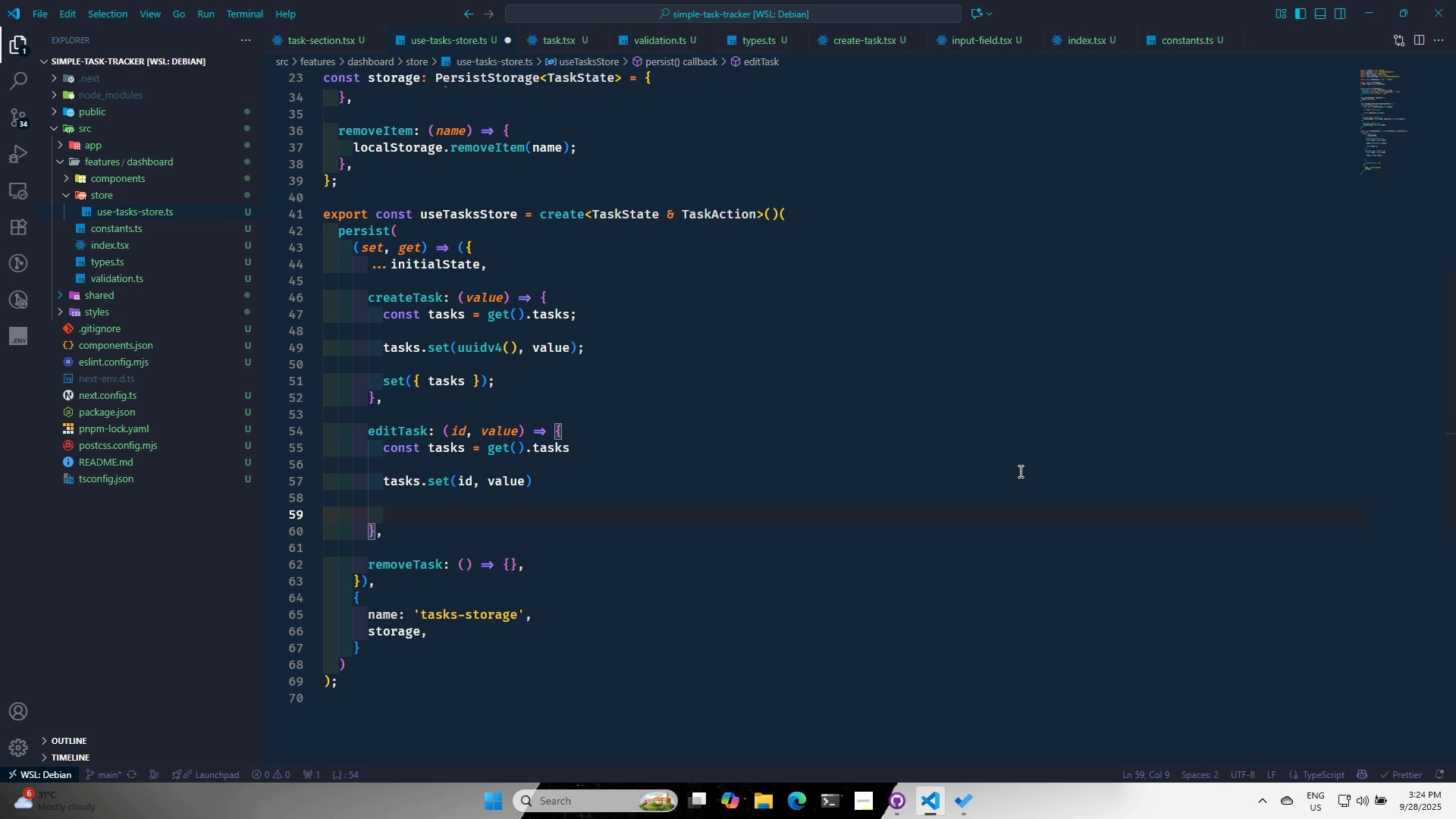 
type(se)
 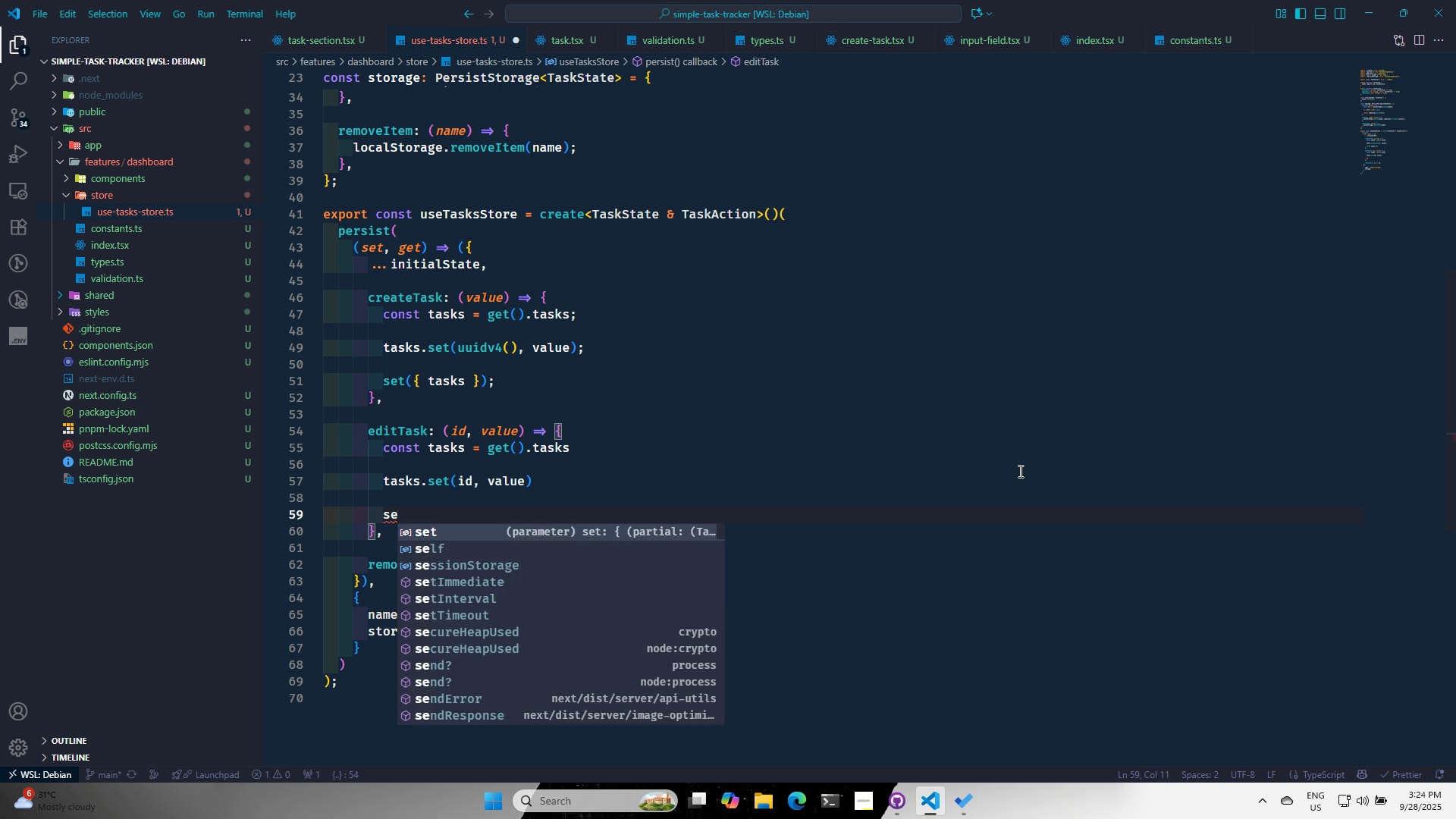 
key(Enter)